 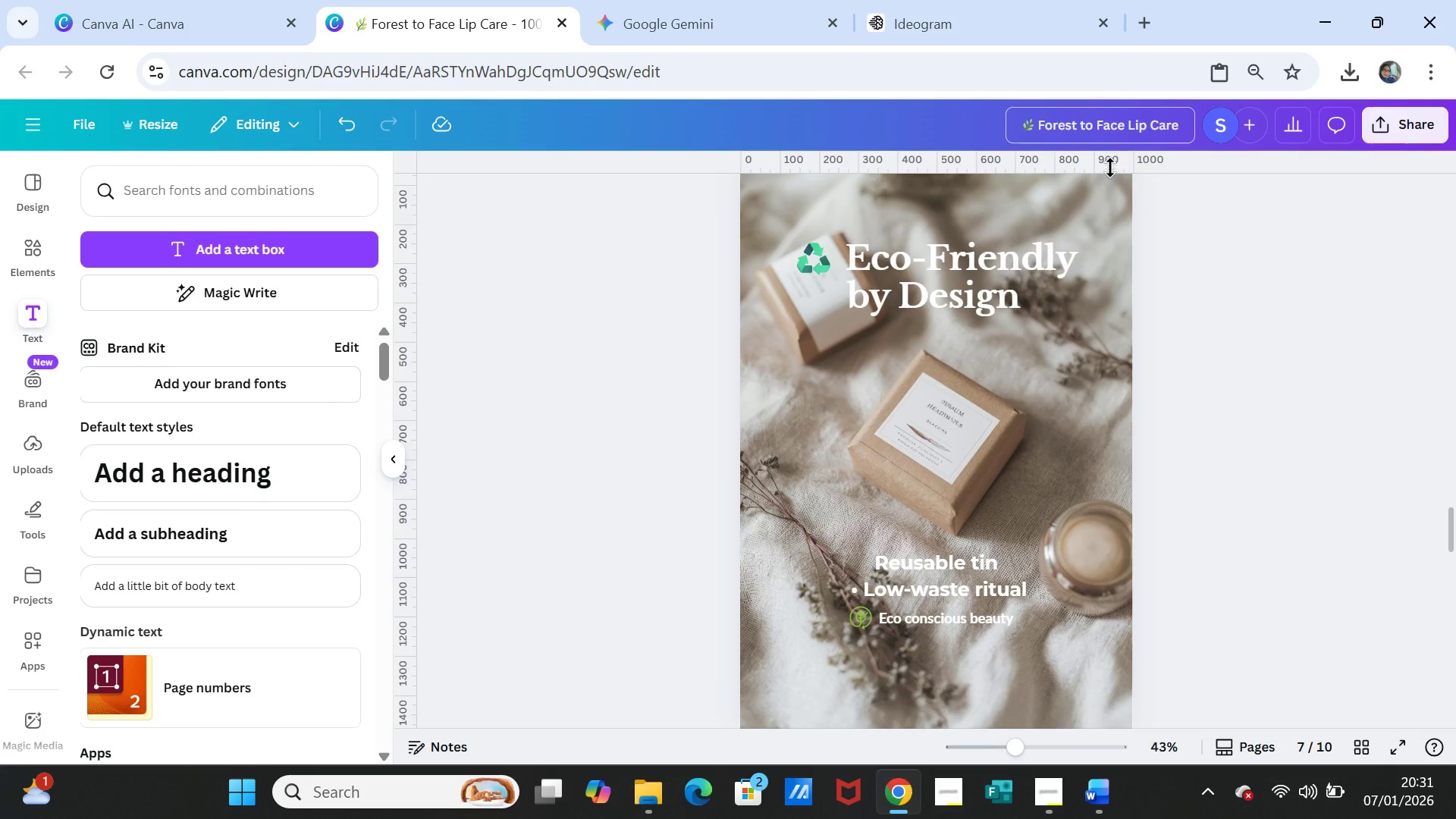 
left_click_drag(start_coordinate=[1017, 123], to_coordinate=[1183, 118])
 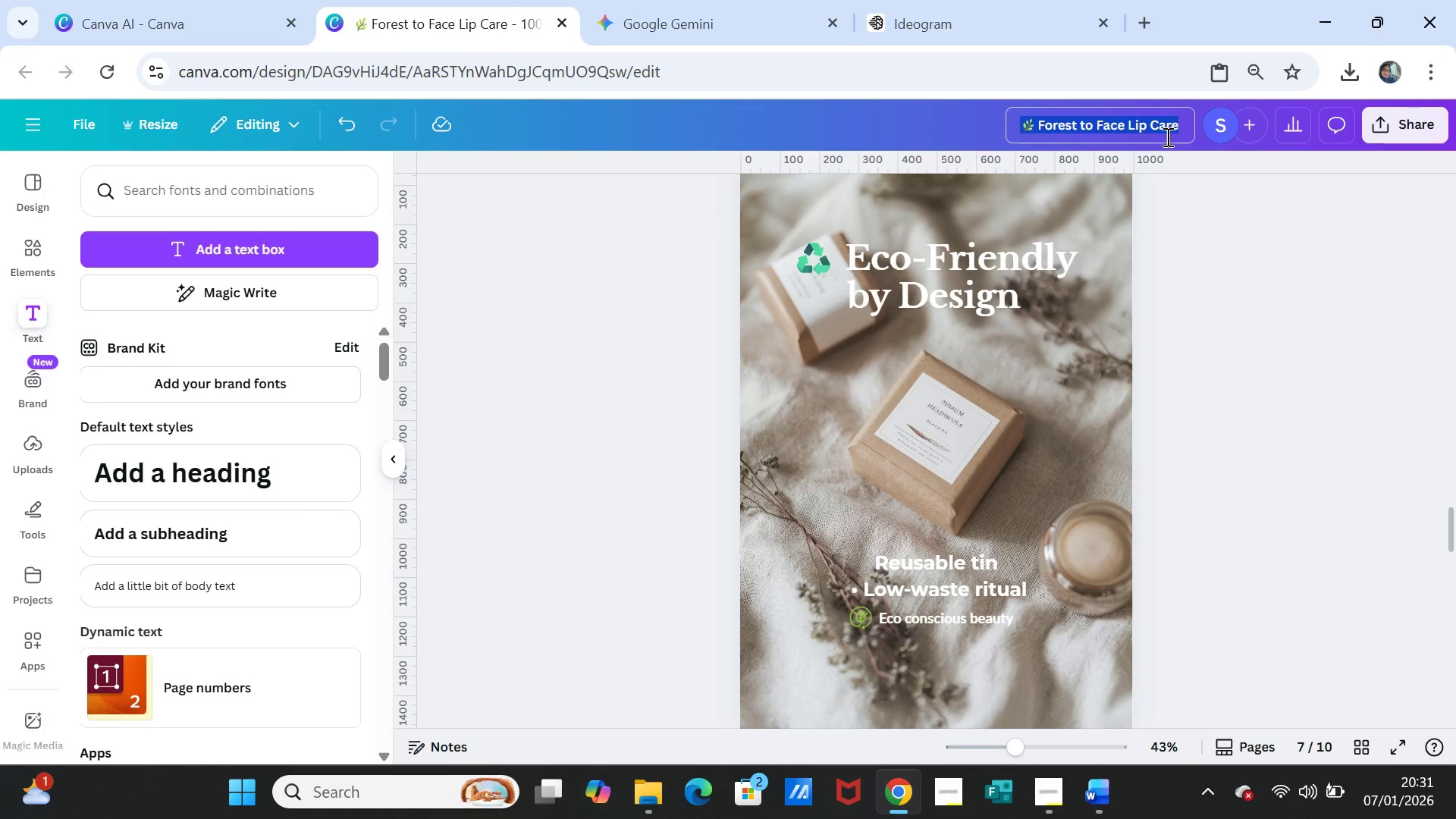 
key(Control+V)
 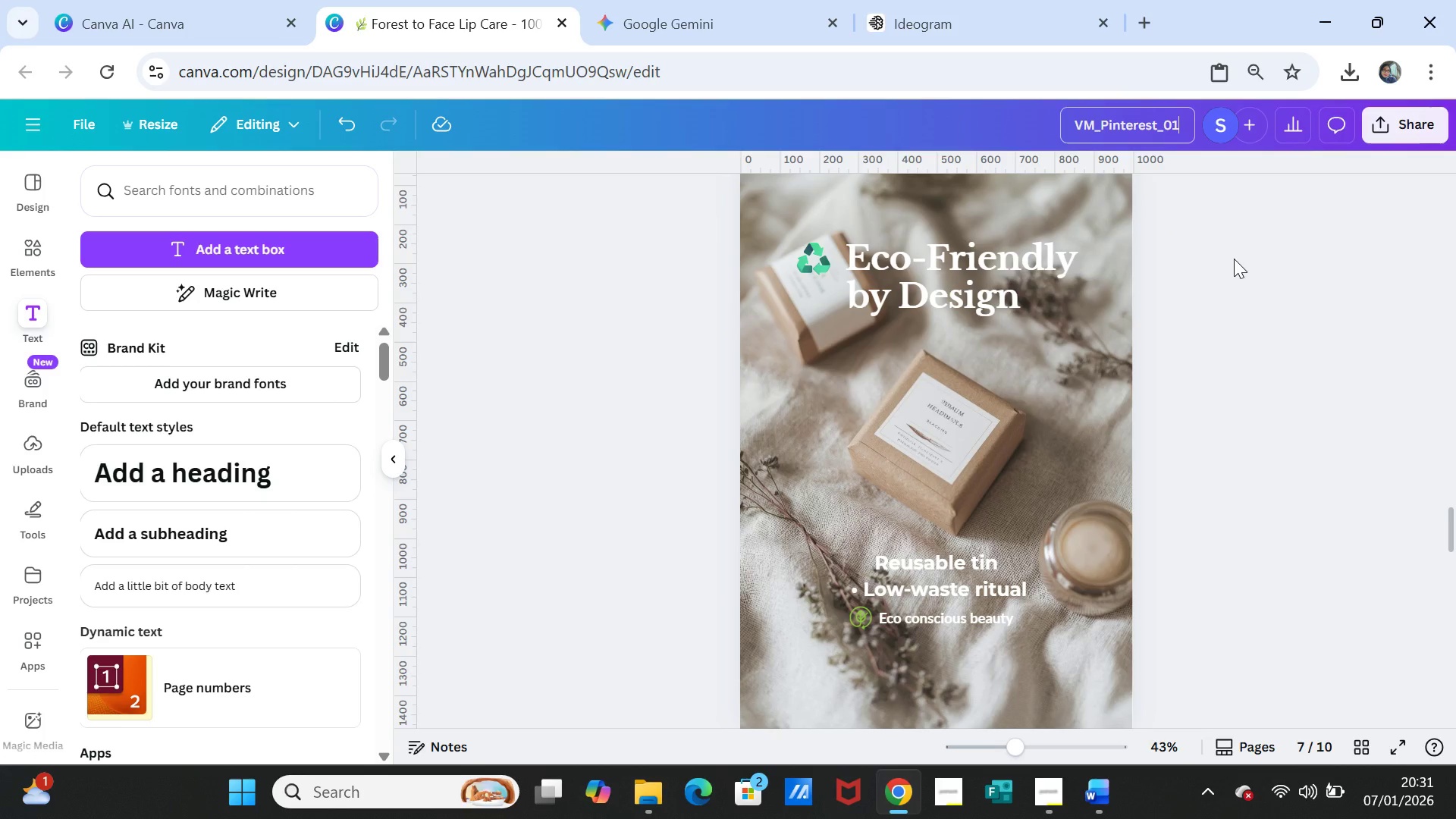 
wait(5.75)
 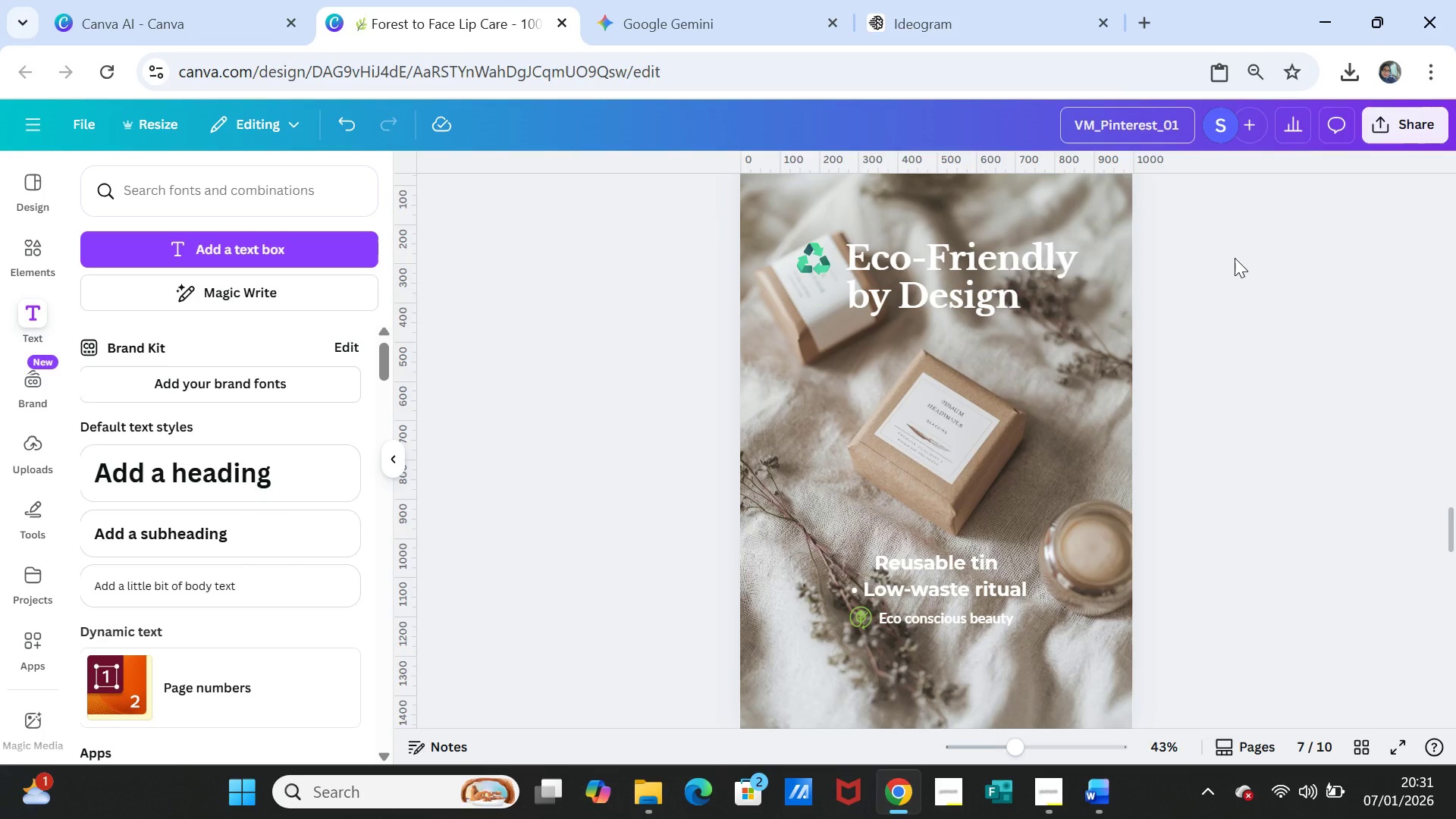 
key(Backspace)
 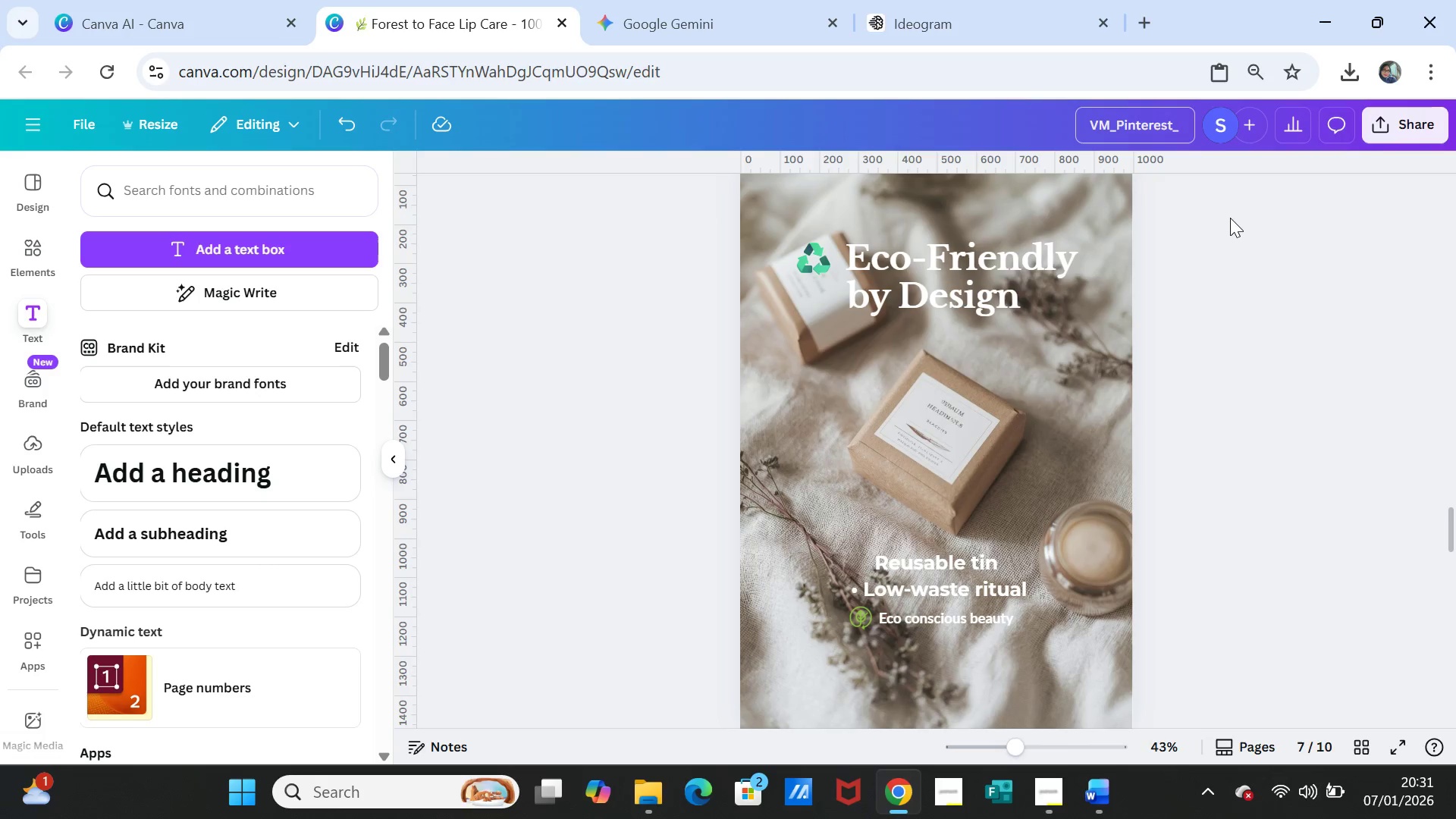 
key(Backspace)
 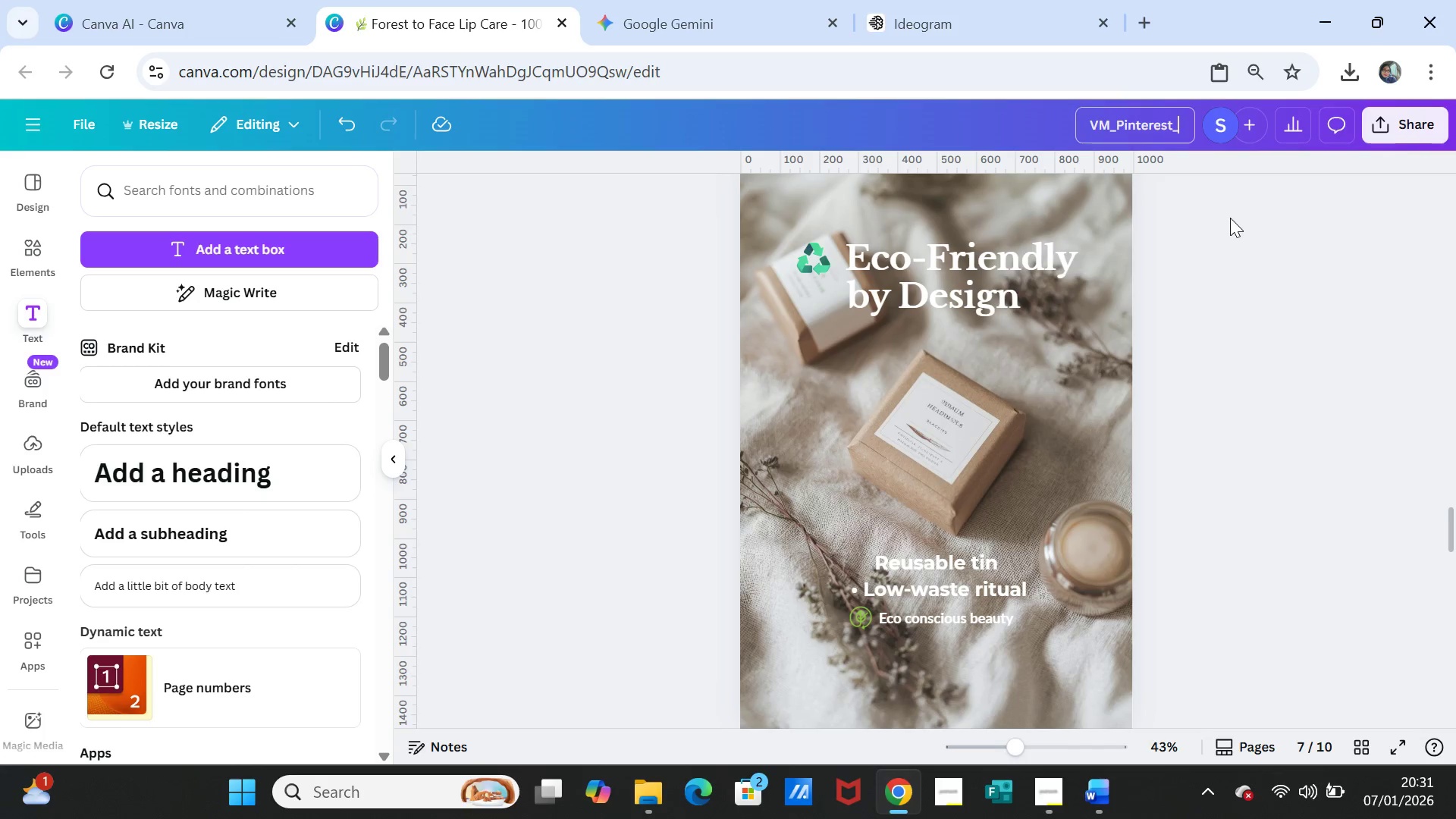 
left_click([1230, 218])
 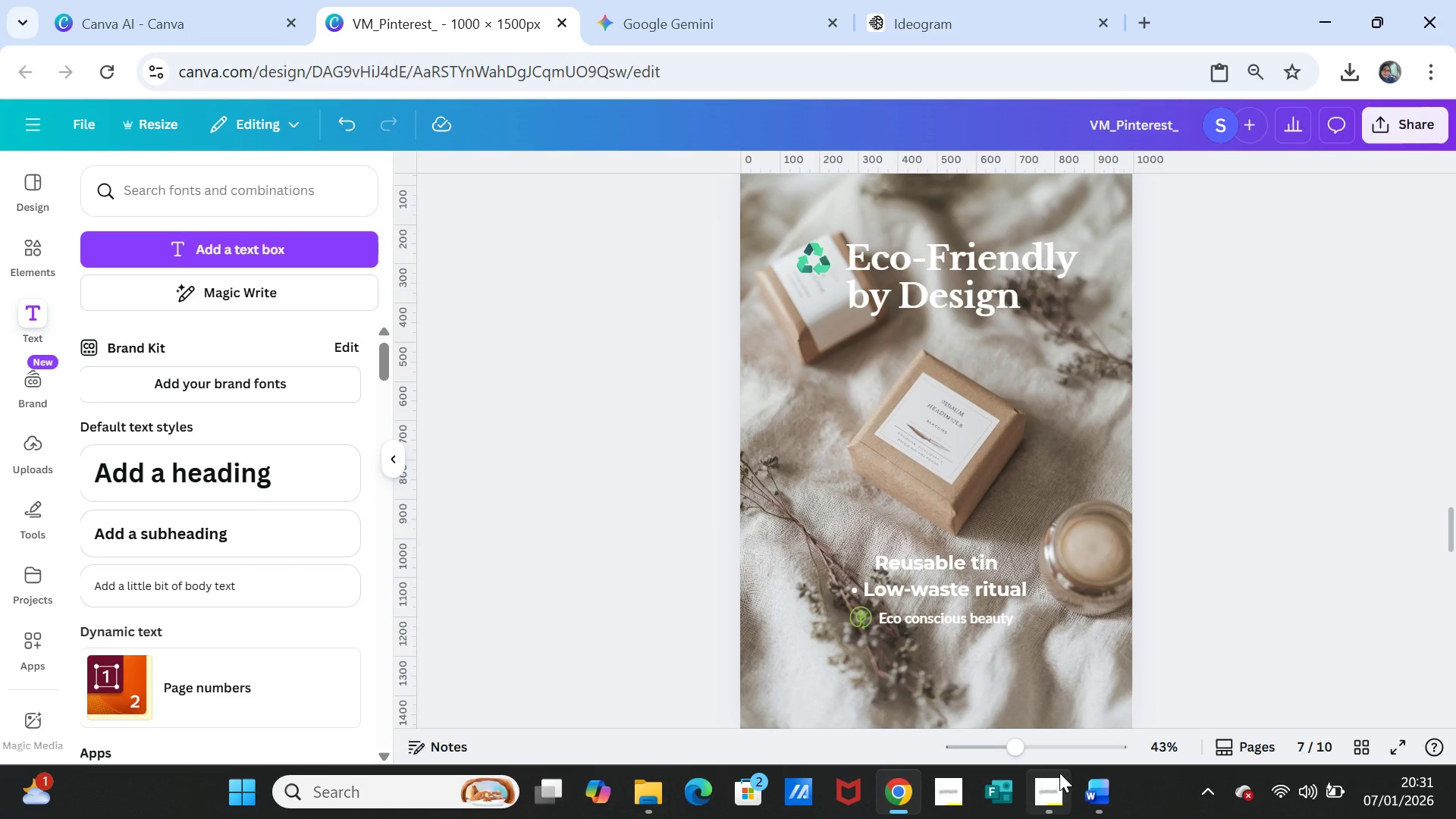 
left_click([1056, 786])